 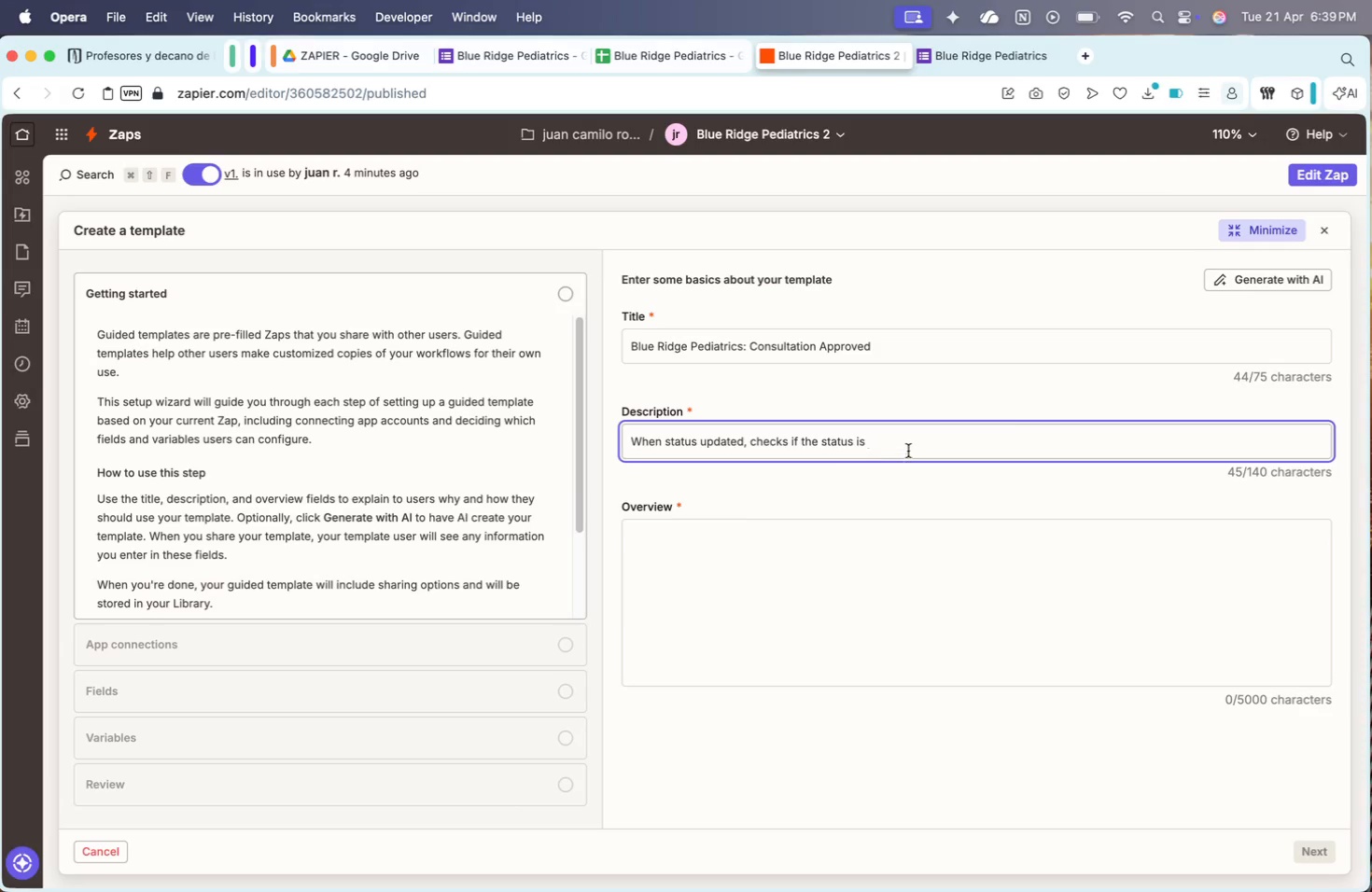 
key(Meta+V)
 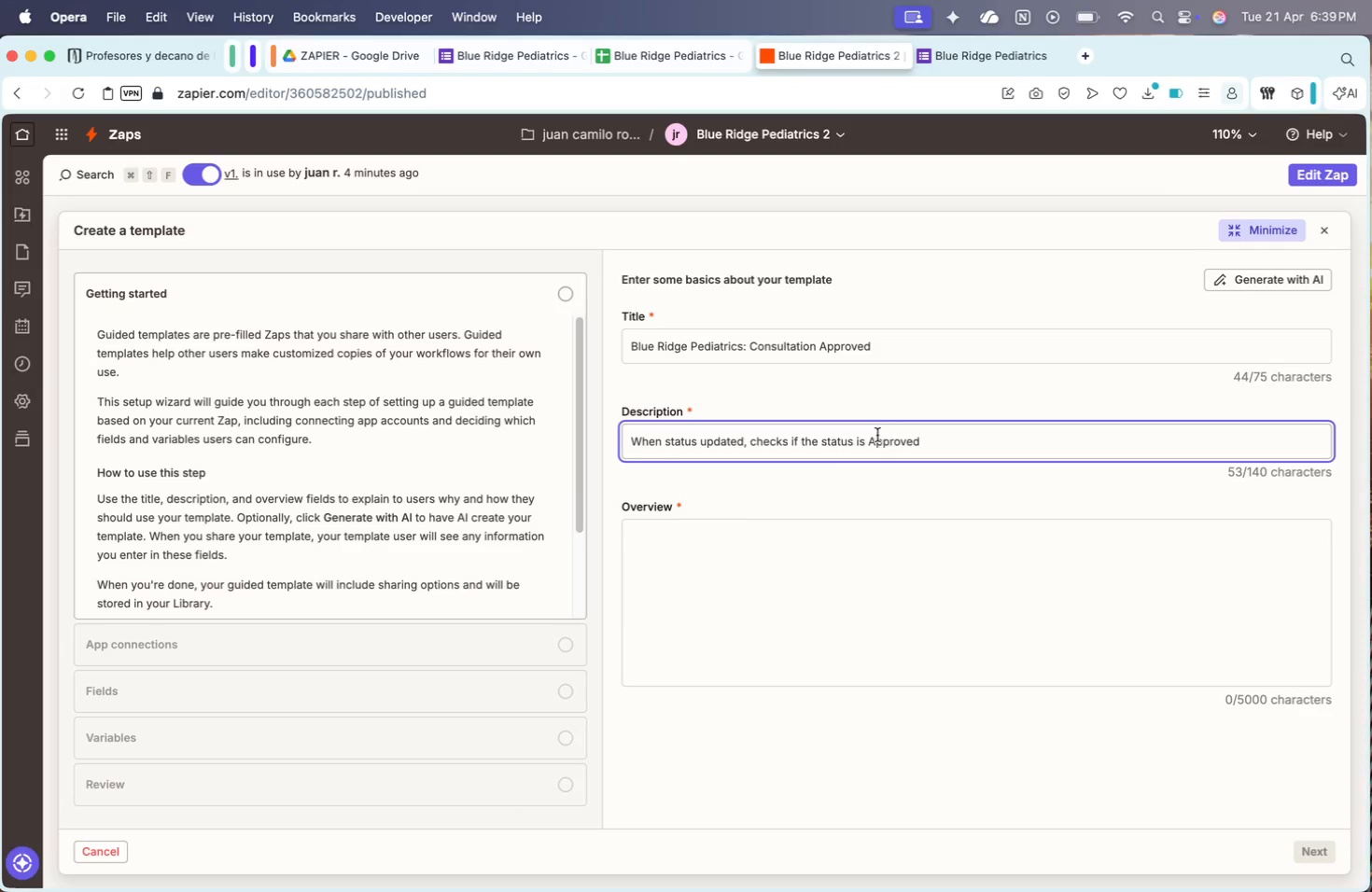 
left_click([873, 435])
 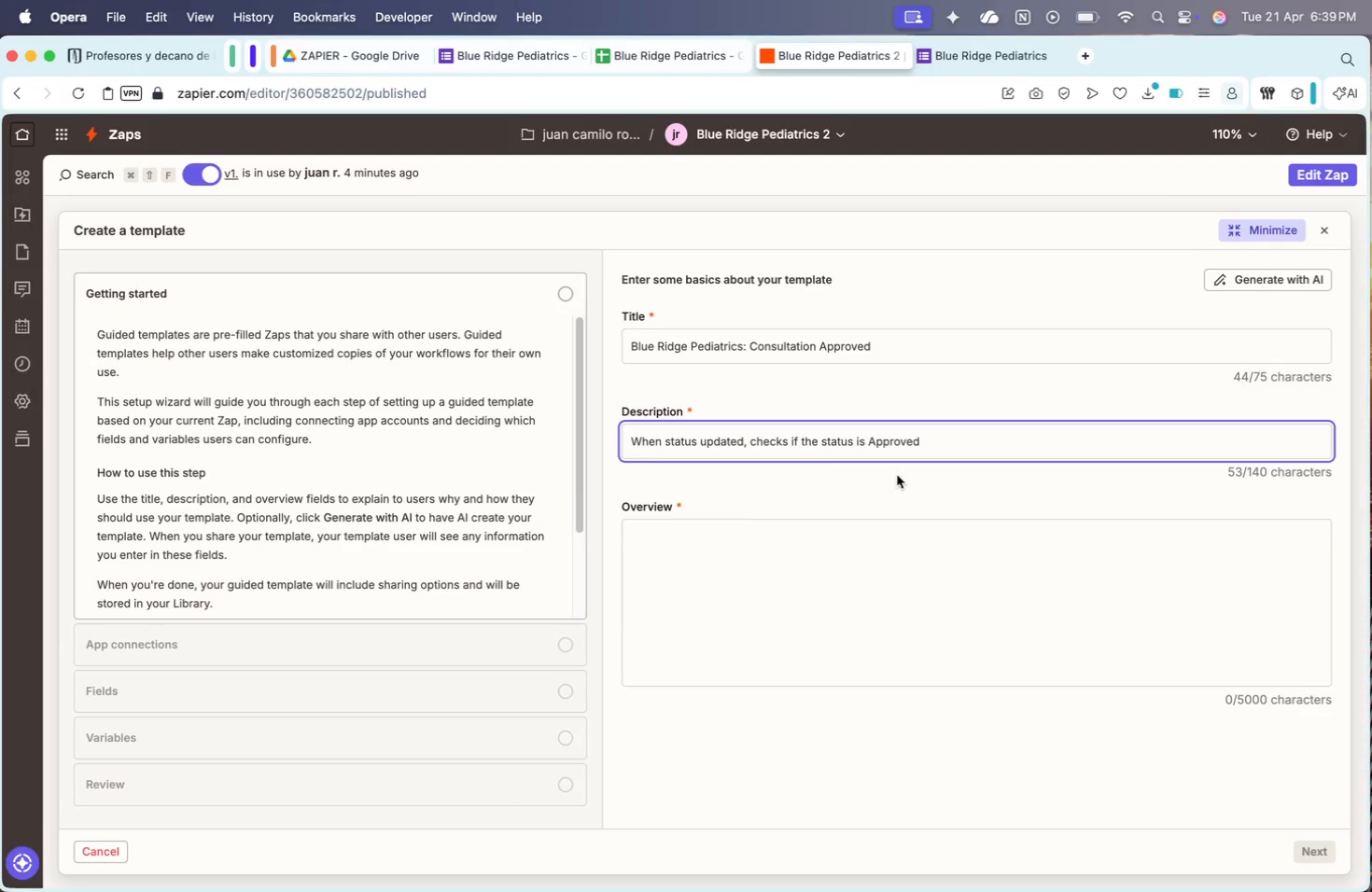 
key(ArrowLeft)
 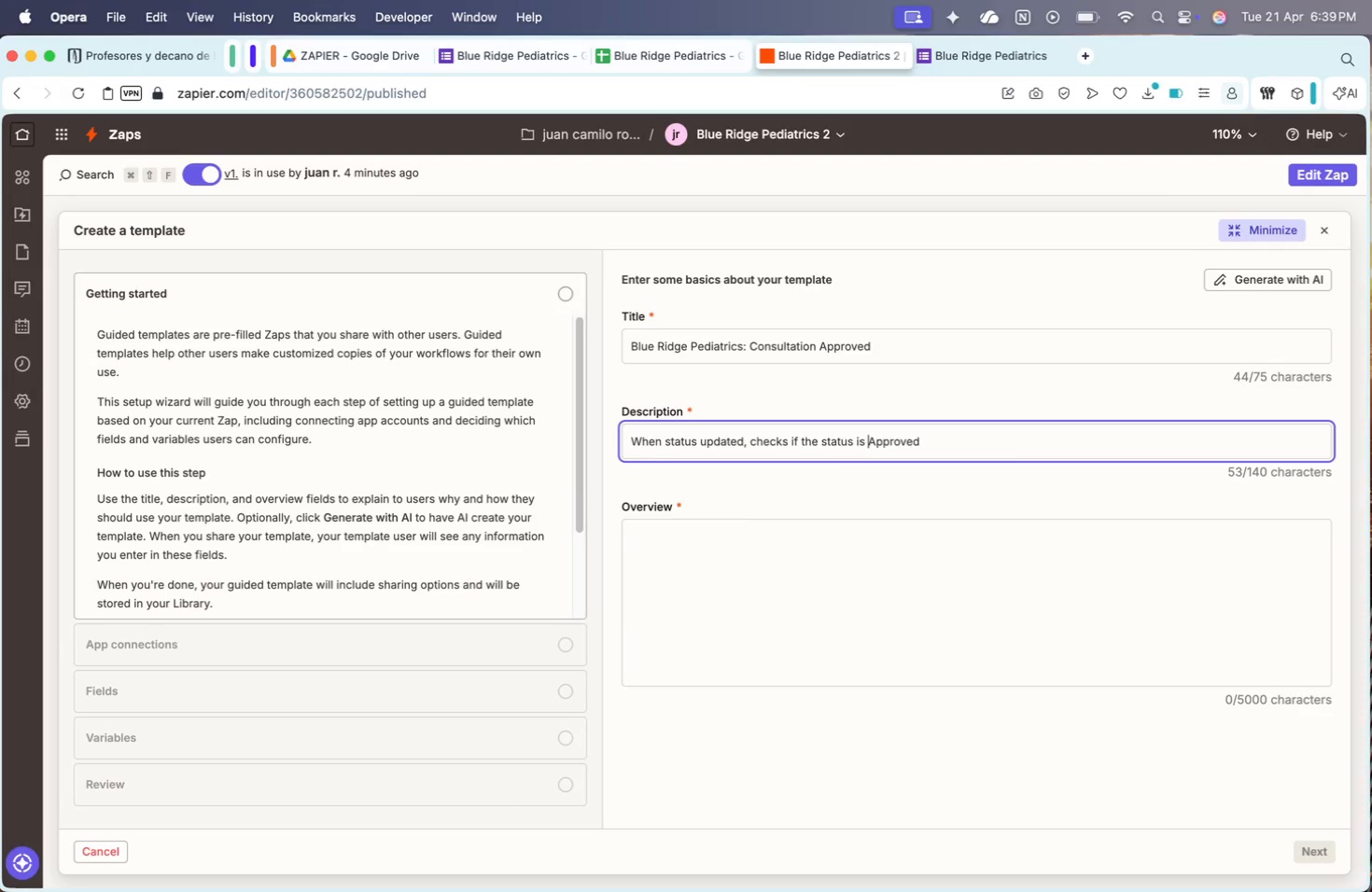 
key(Shift+ShiftRight)
 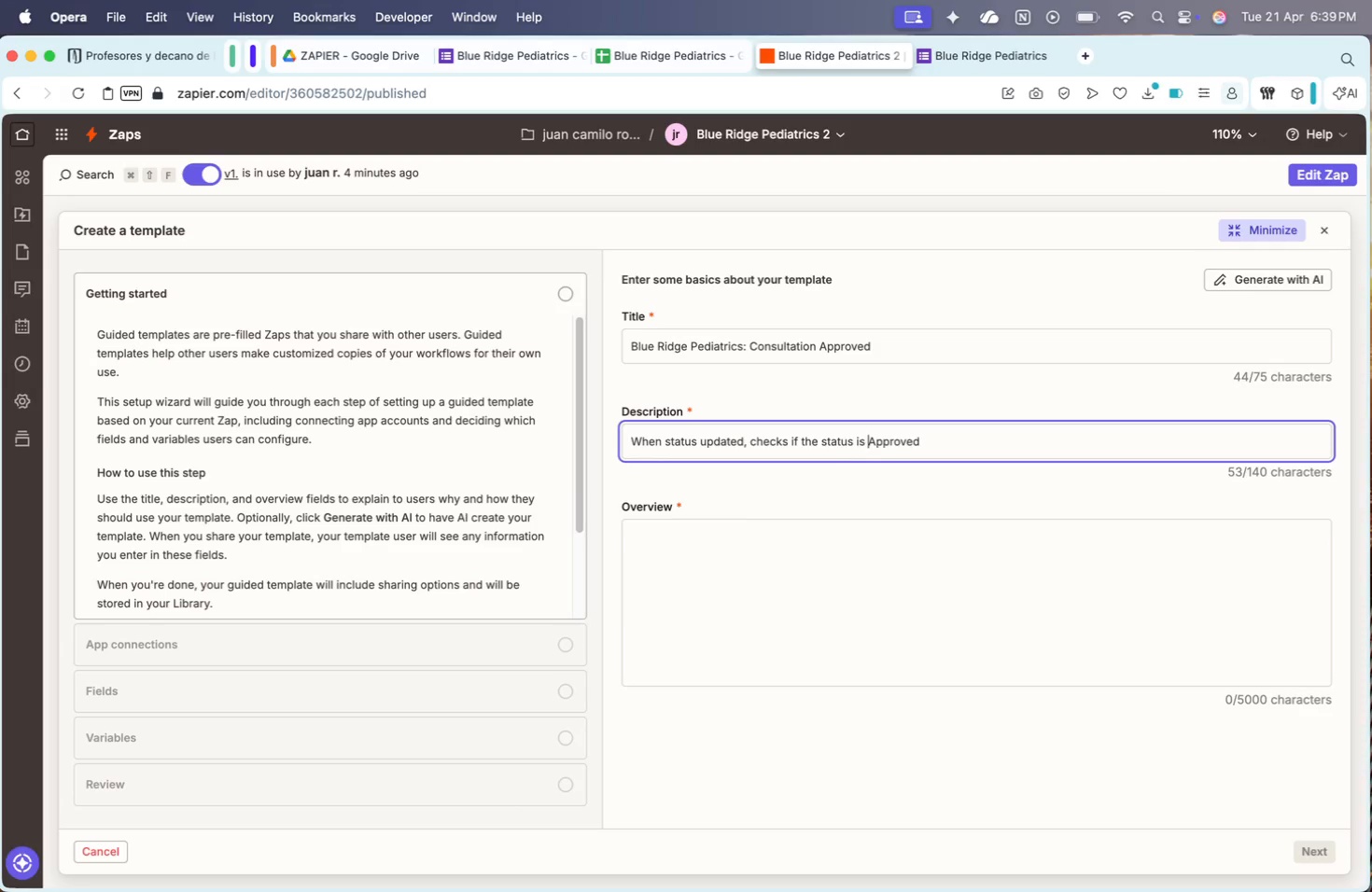 
key(Shift+Quote)
 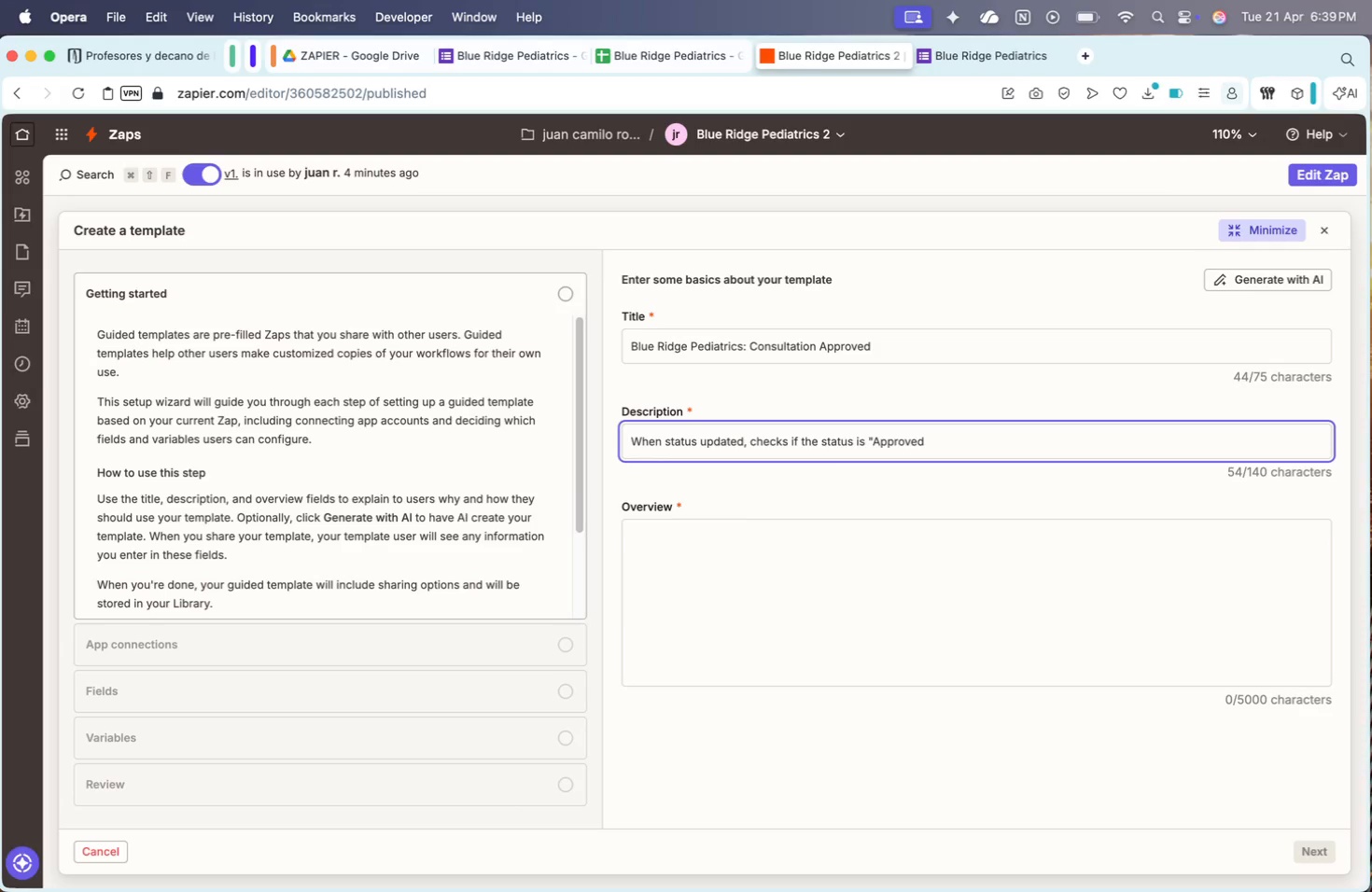 
key(Meta+MetaRight)
 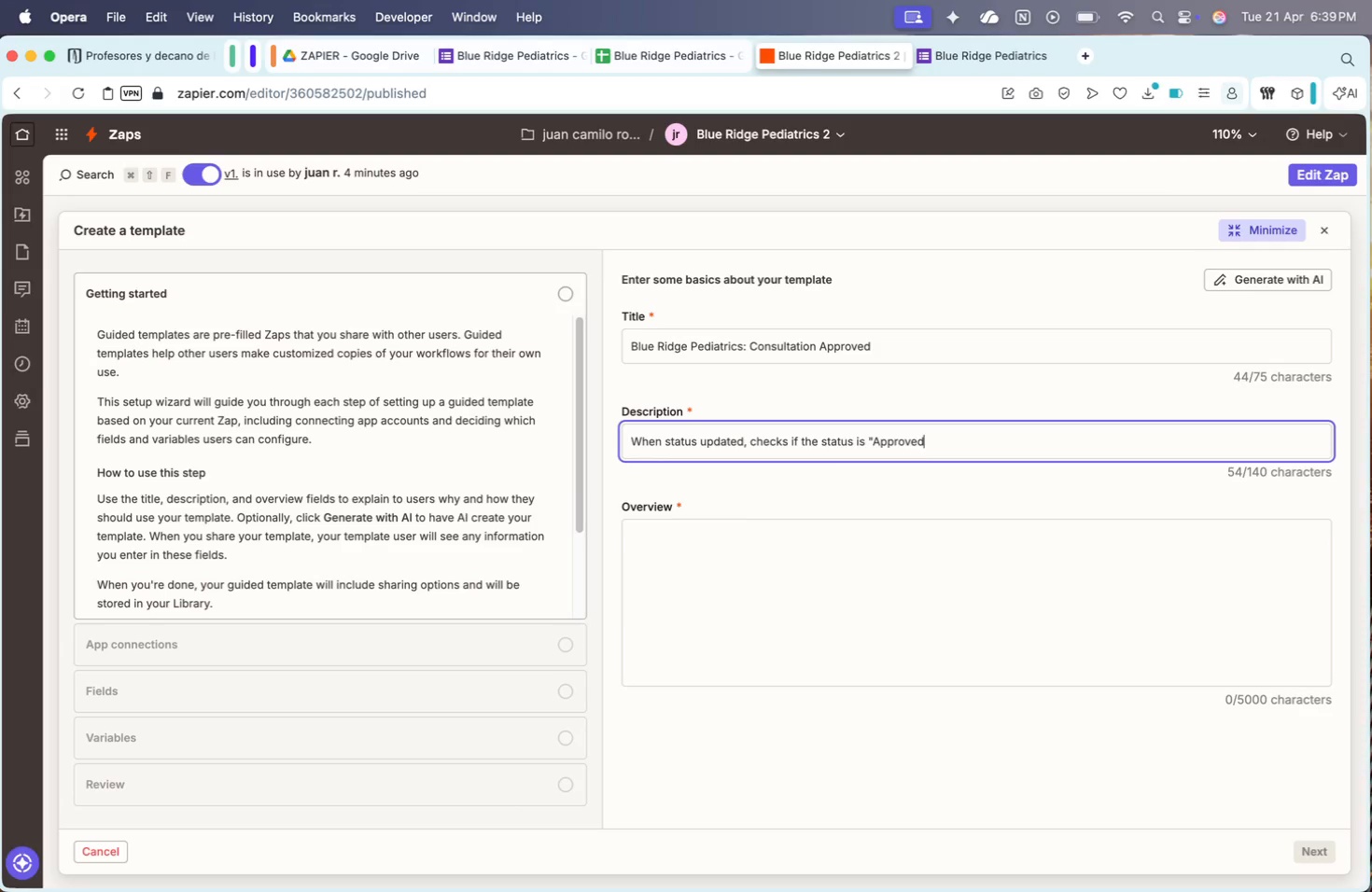 
key(Meta+ArrowRight)
 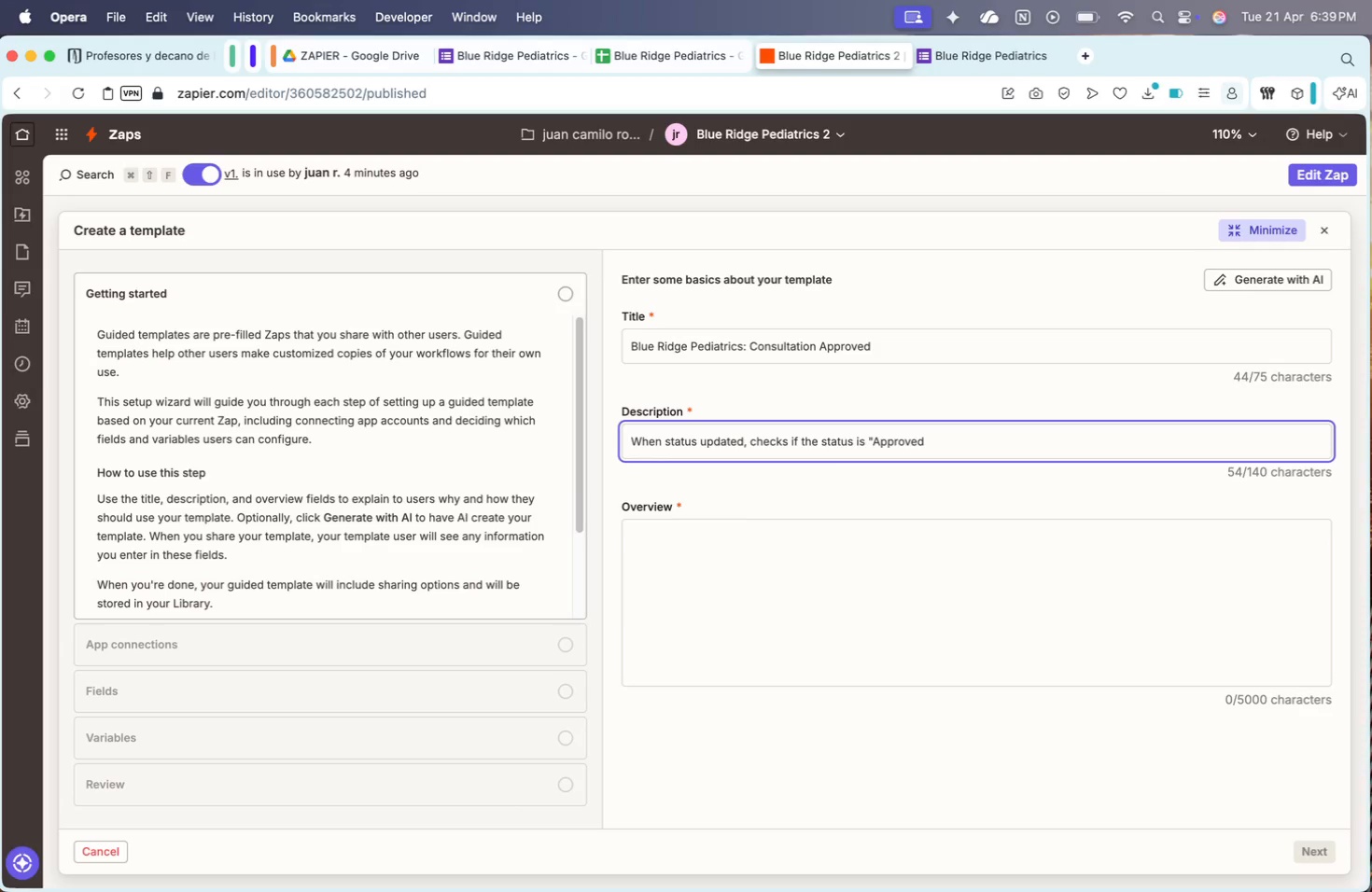 
key(Shift+Quote)
 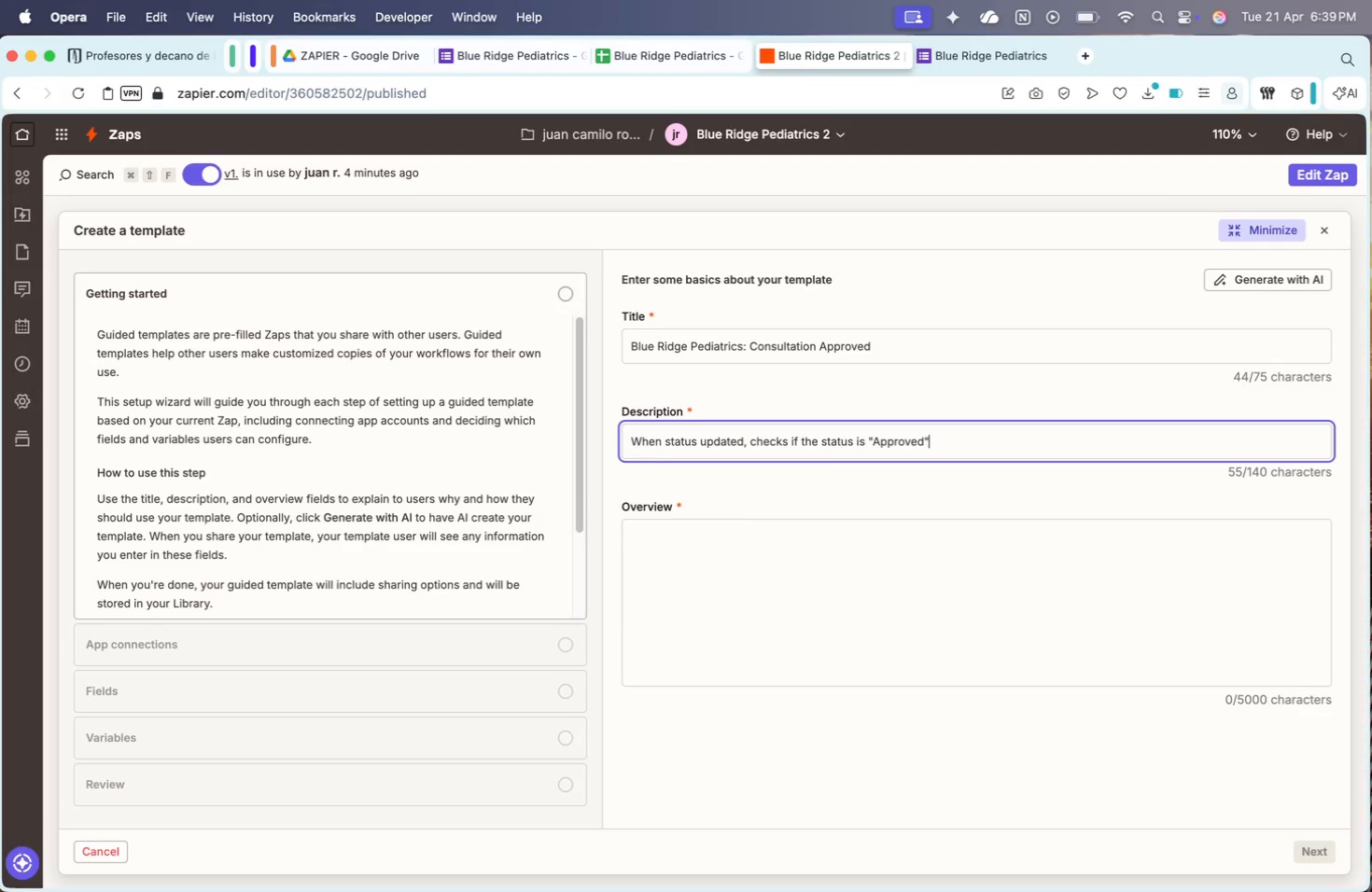 
key(Period)
 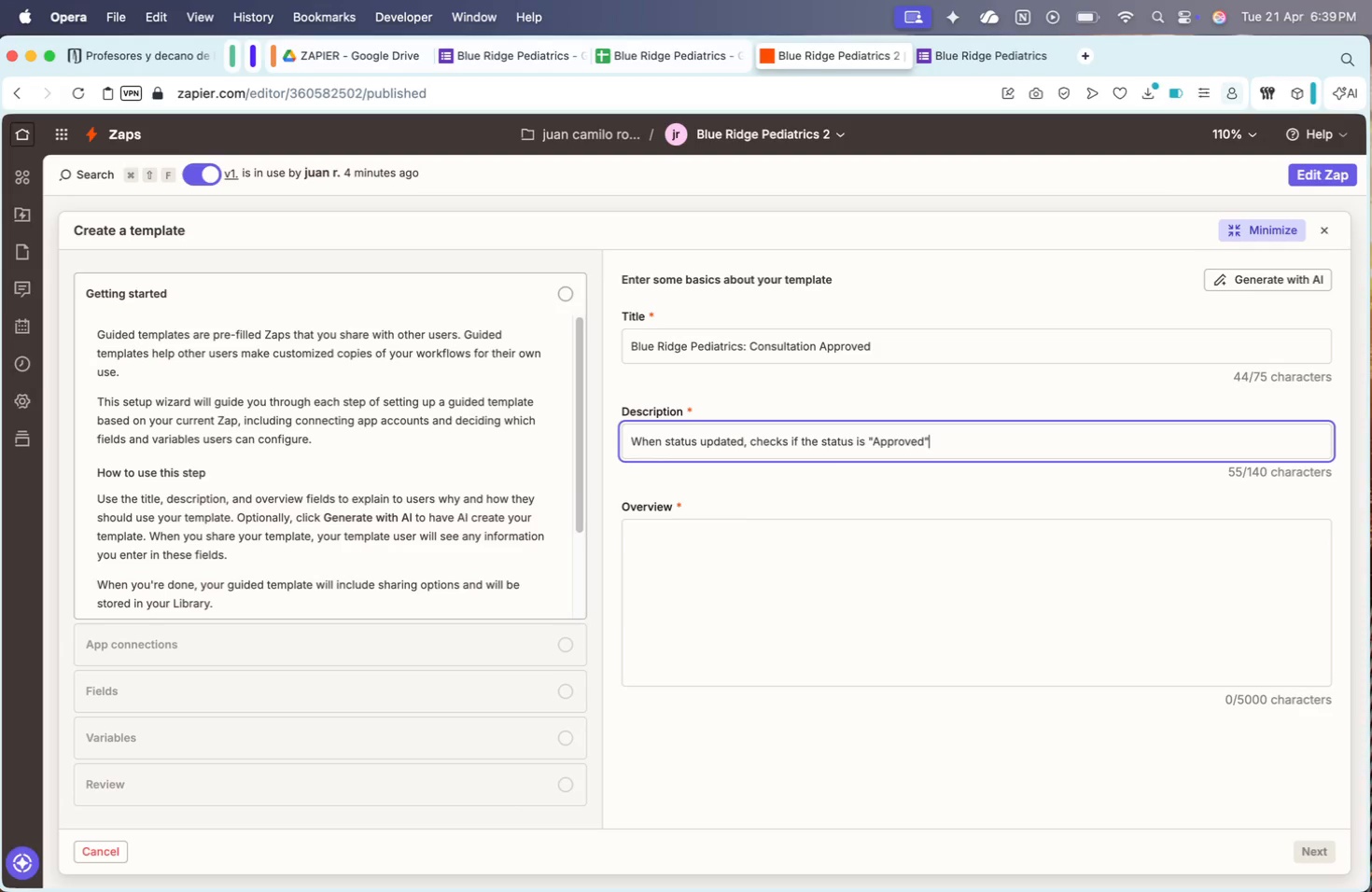 
key(Backspace)
 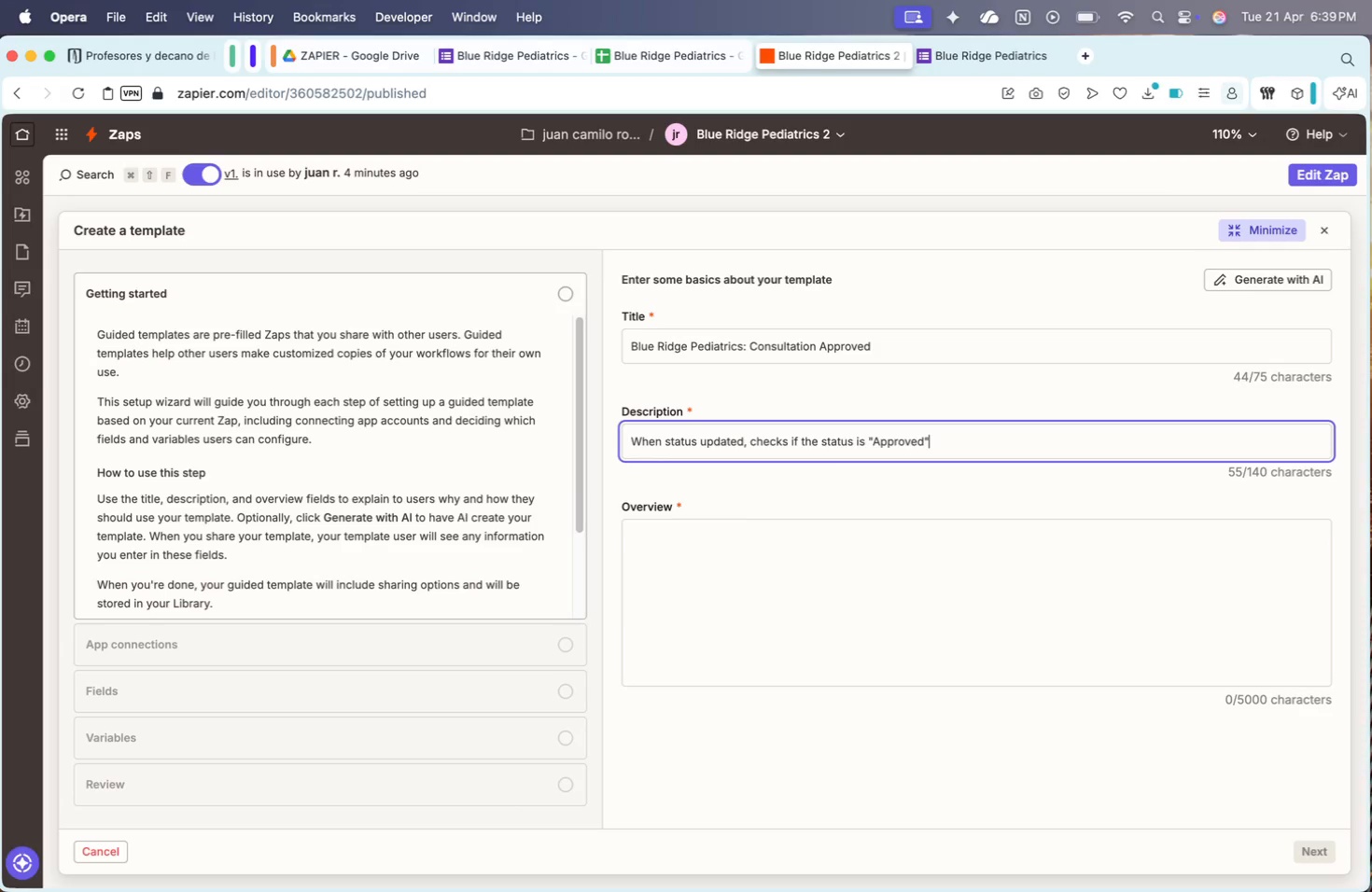 
key(Comma)
 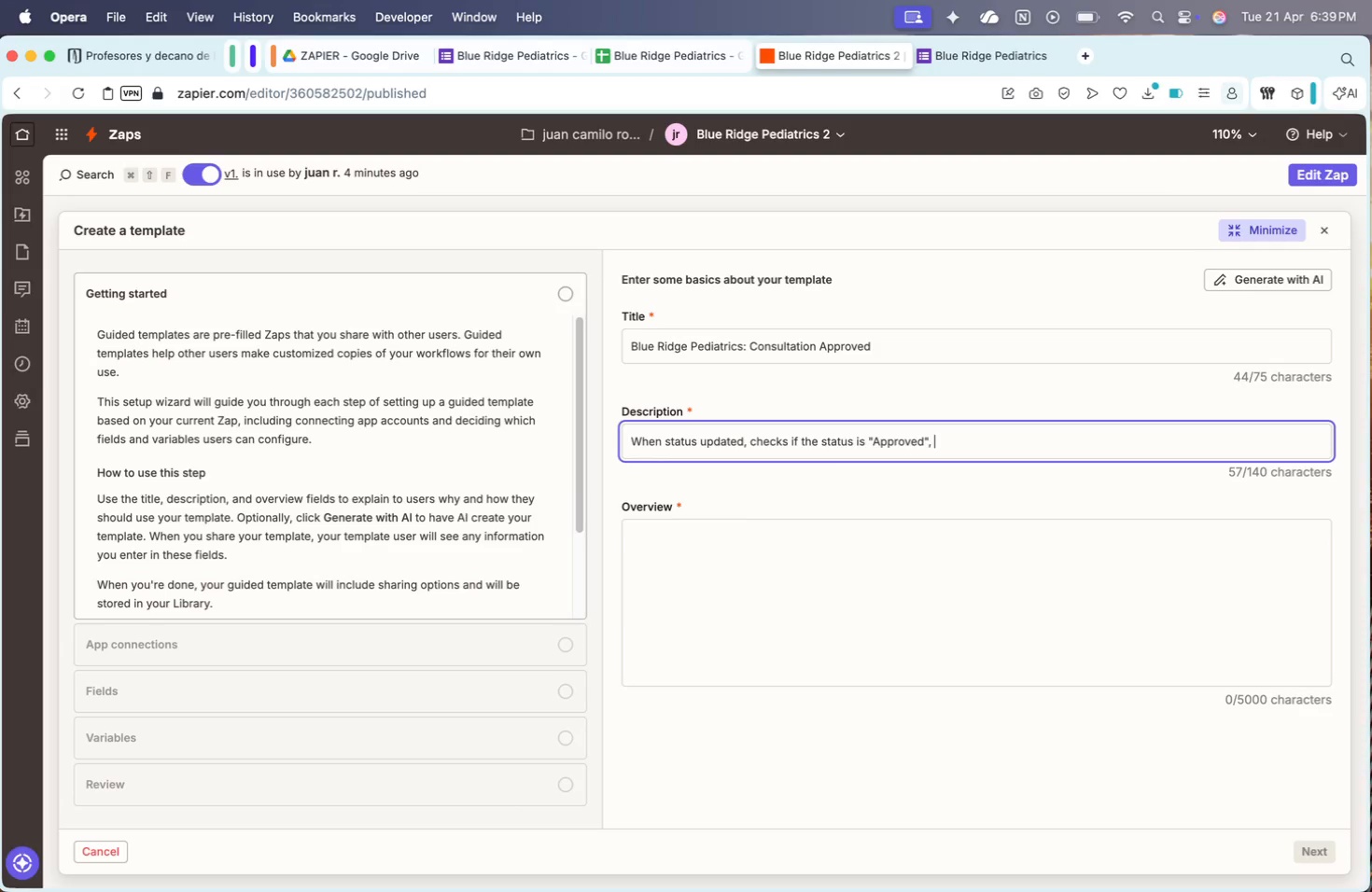 
key(Space)
 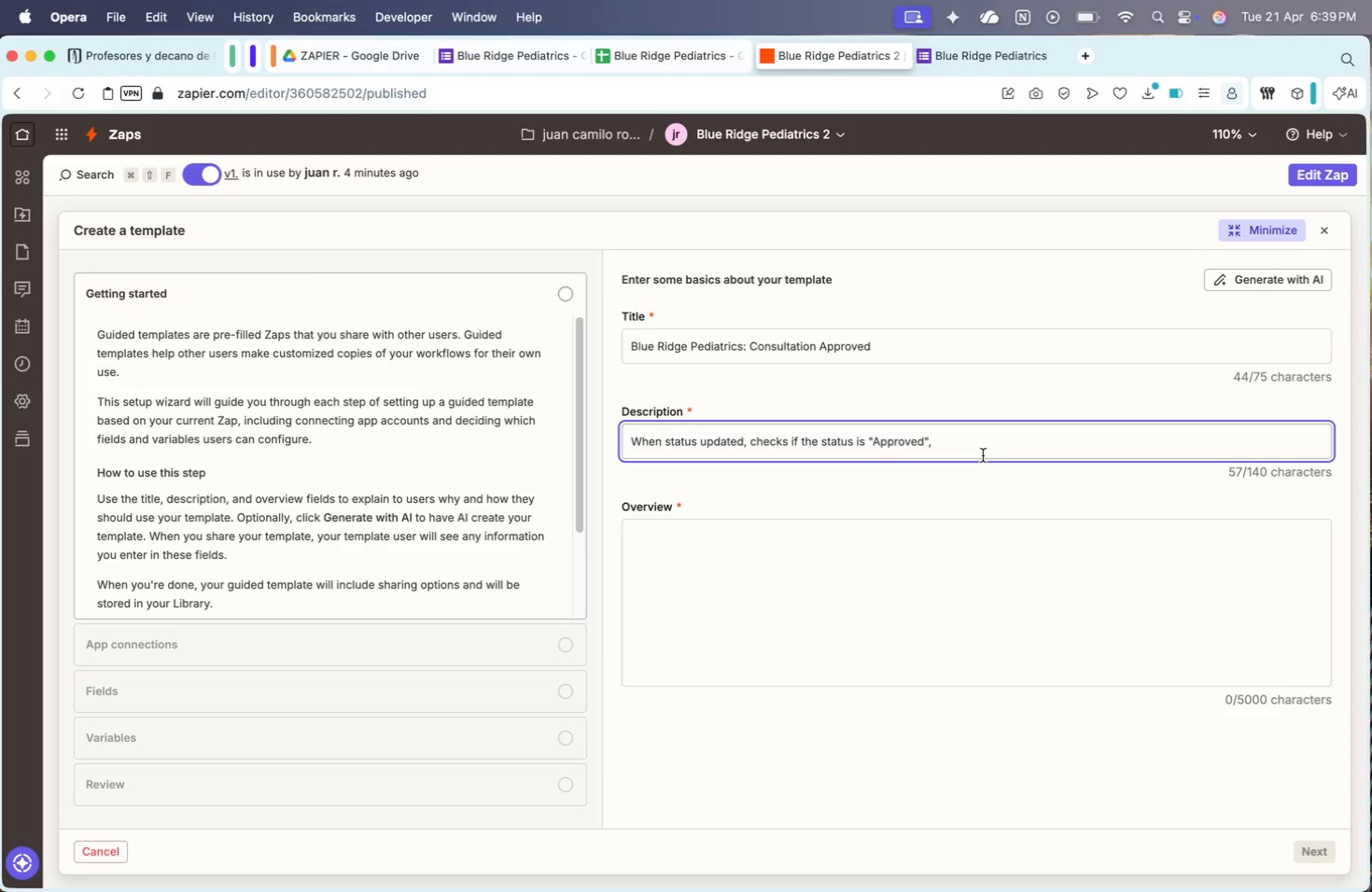 
wait(32.64)
 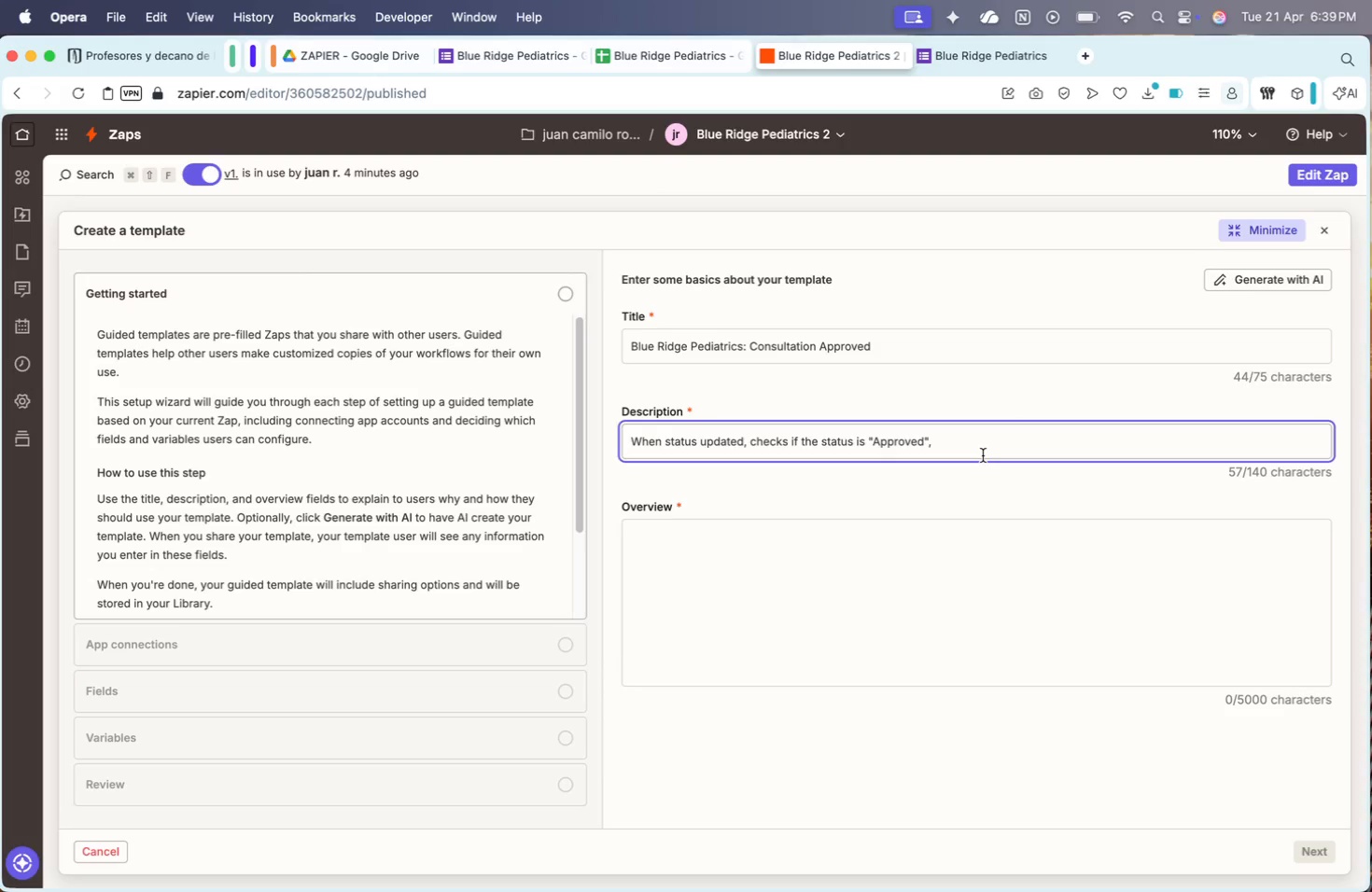 
key(Backspace)
key(Backspace)
type( and send an emial to the reu)
key(Backspace)
type(quo)
key(Backspace)
type(ie)
key(Backspace)
type(red )
 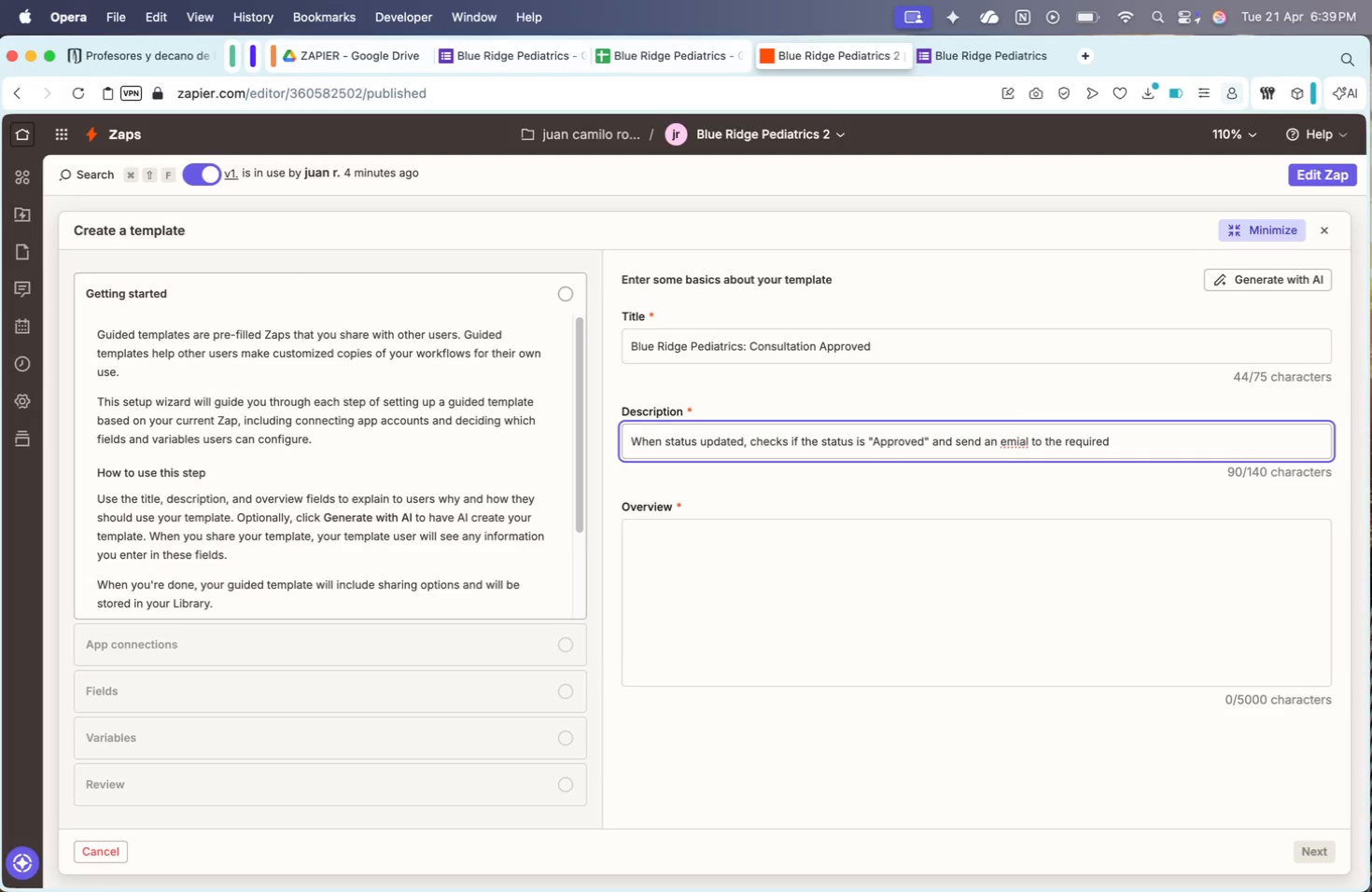 
key(Alt+ArrowLeft)
 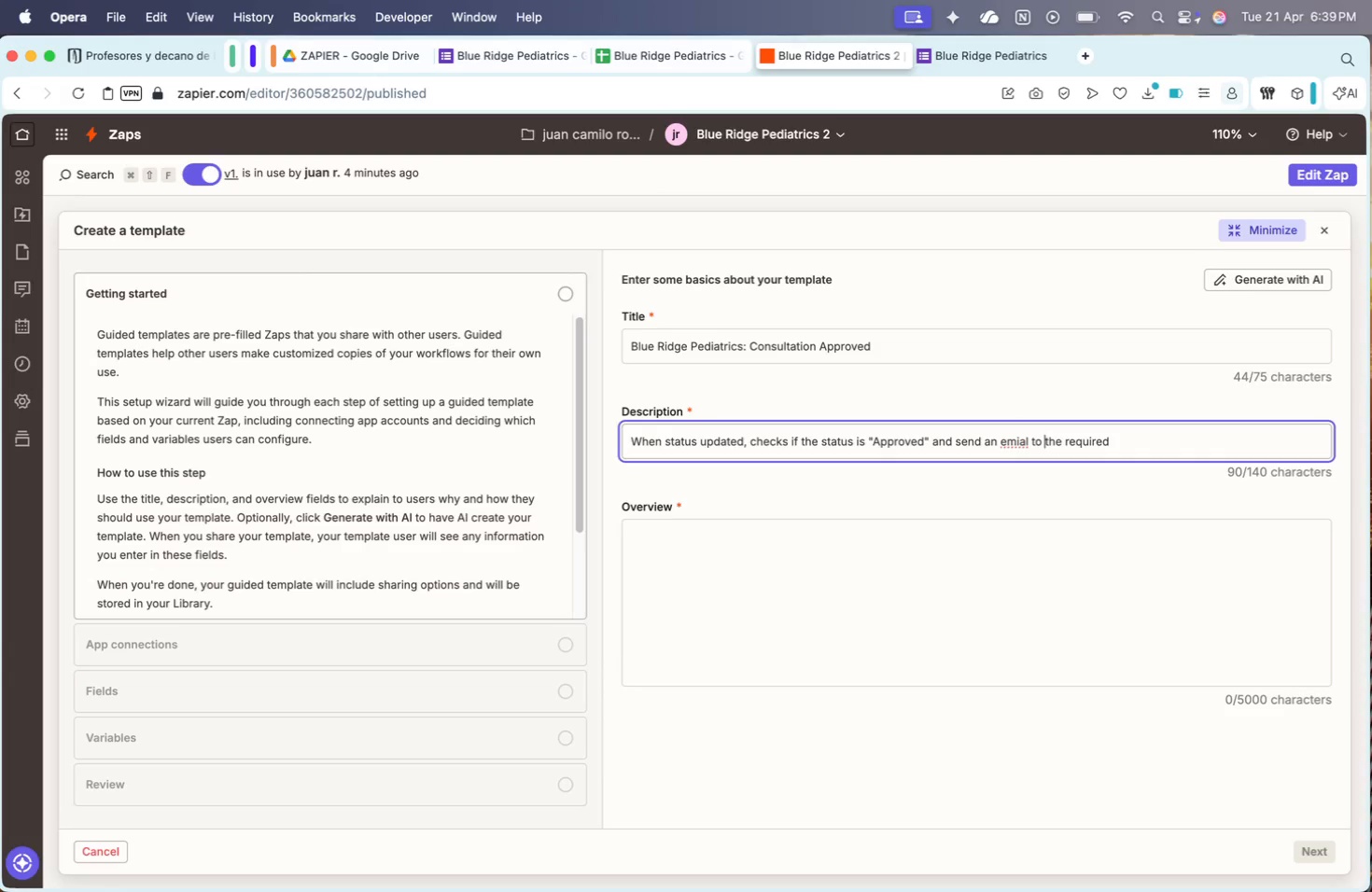 
key(Alt+ArrowLeft)
 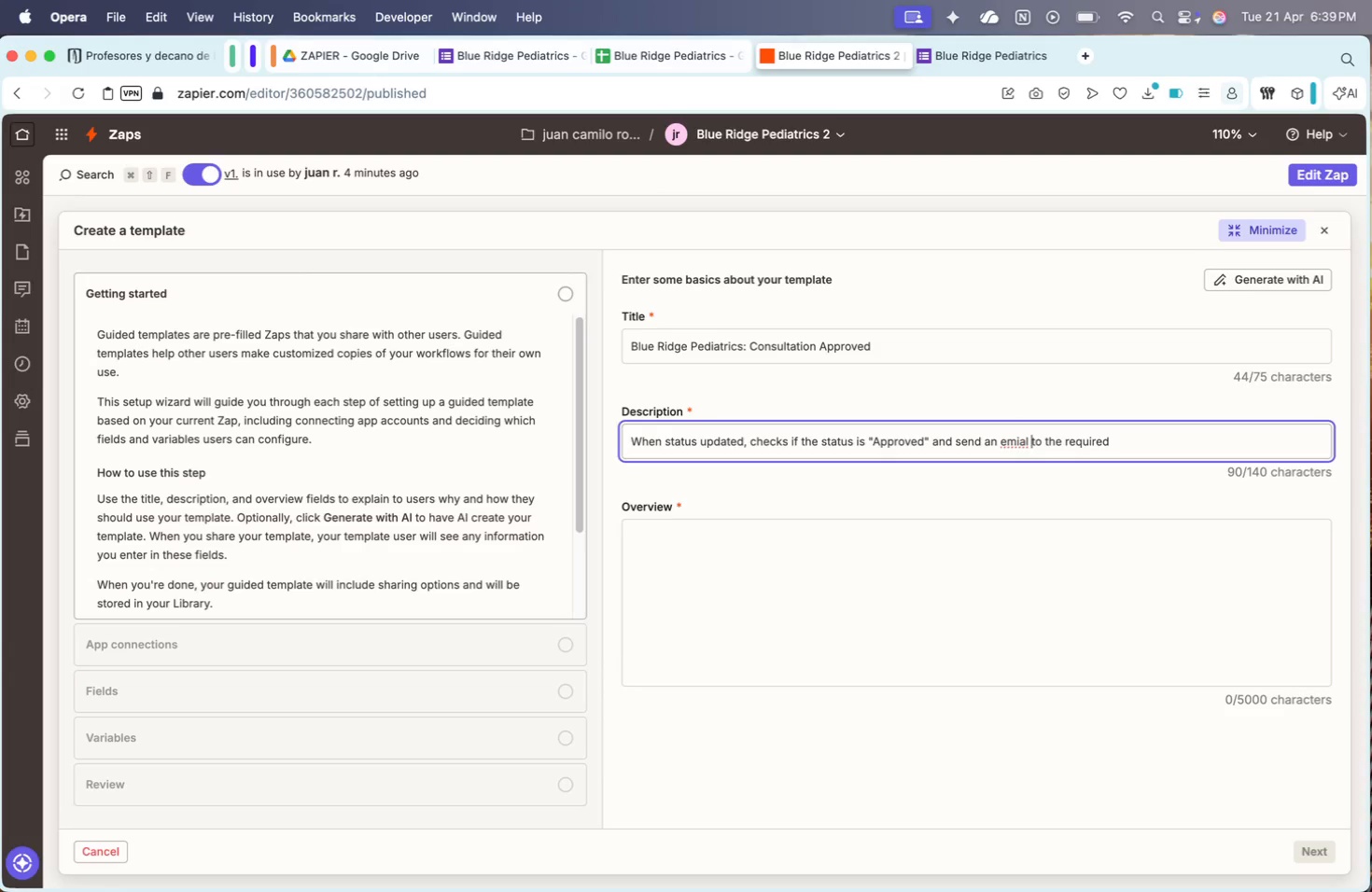 
key(Alt+ArrowLeft)
 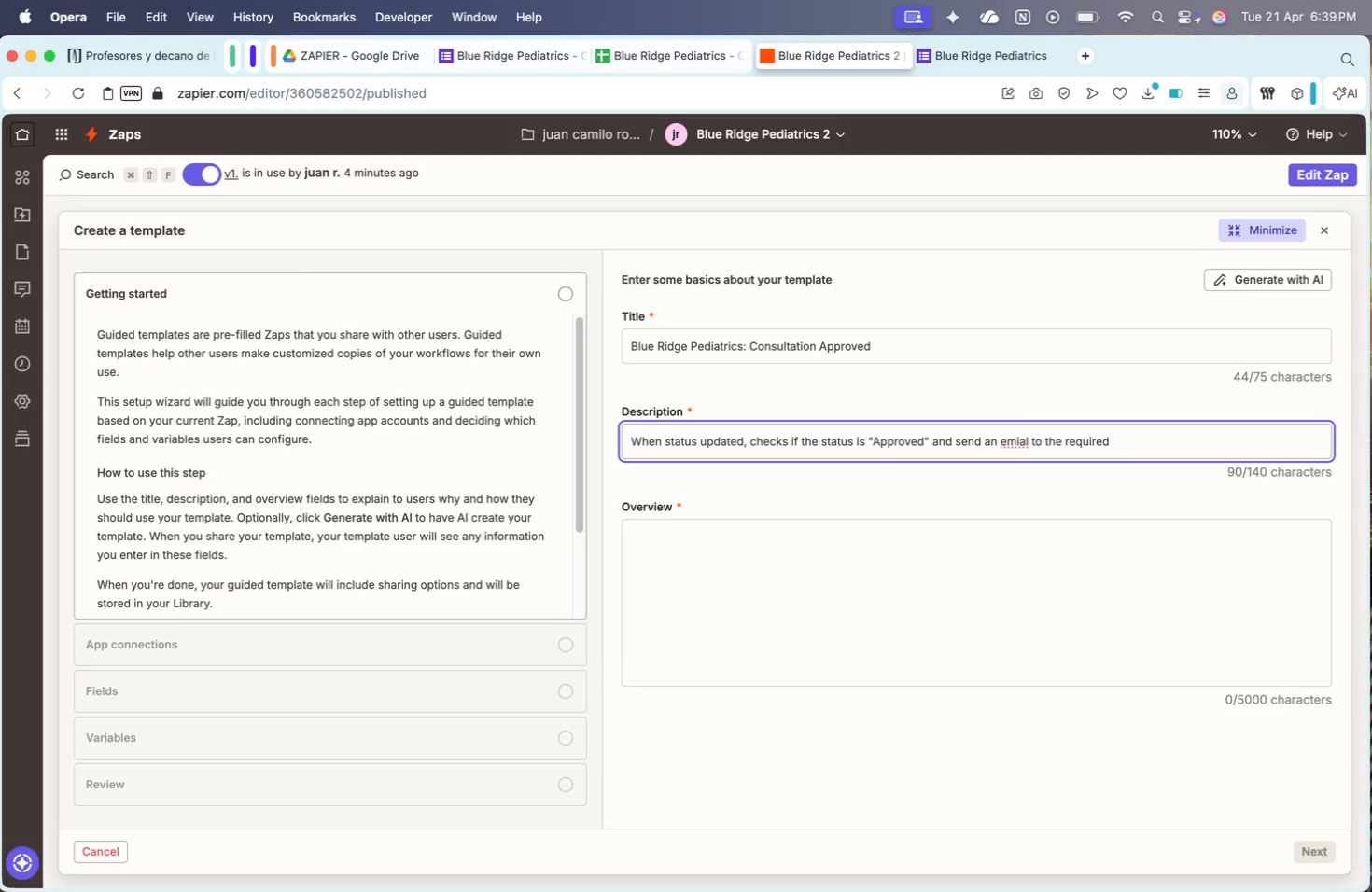 
key(Backspace)
key(Backspace)
key(Backspace)
key(Backspace)
type(ail )
 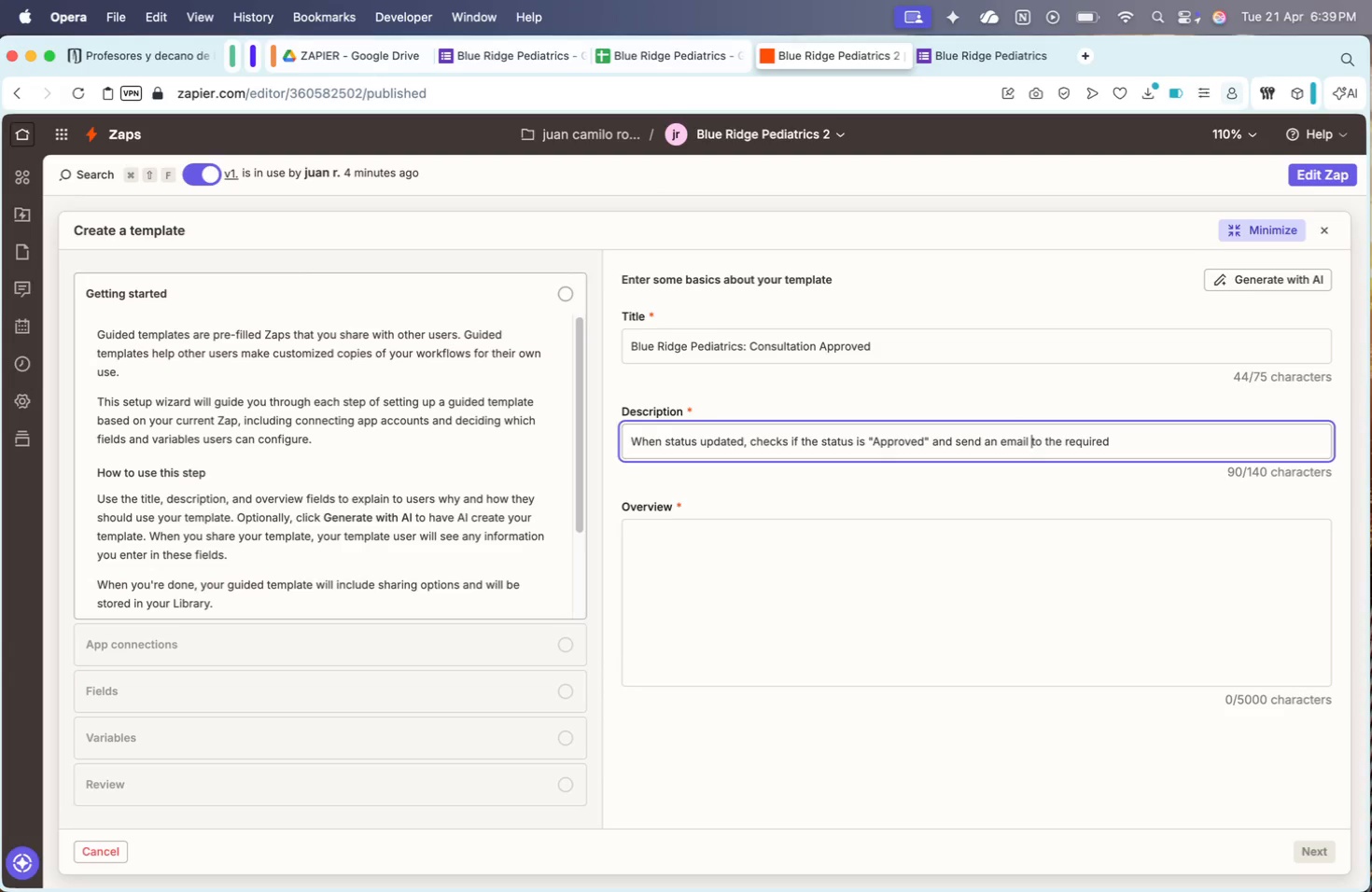 
key(Meta+ArrowRight)
 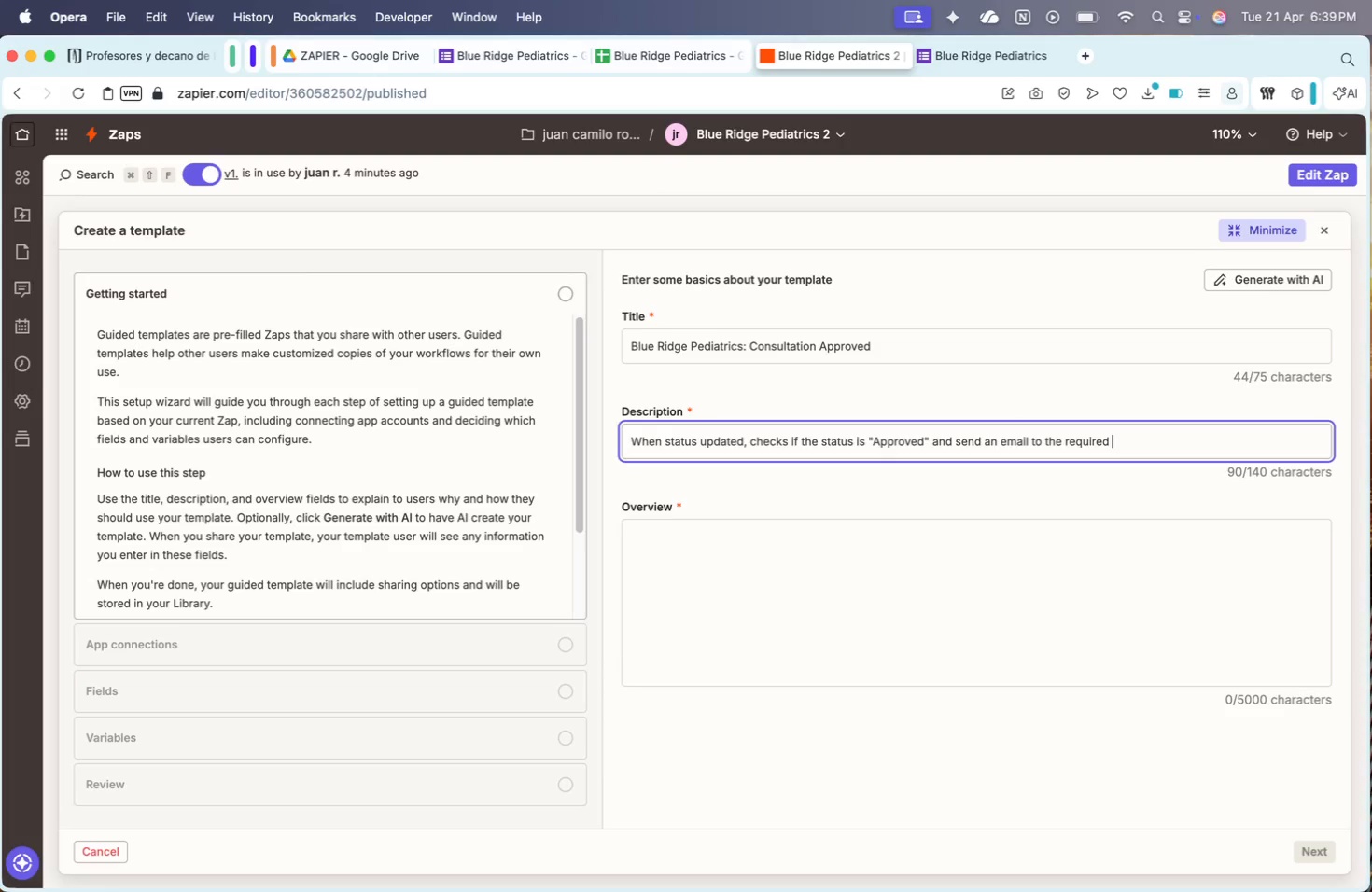 
wait(11.35)
 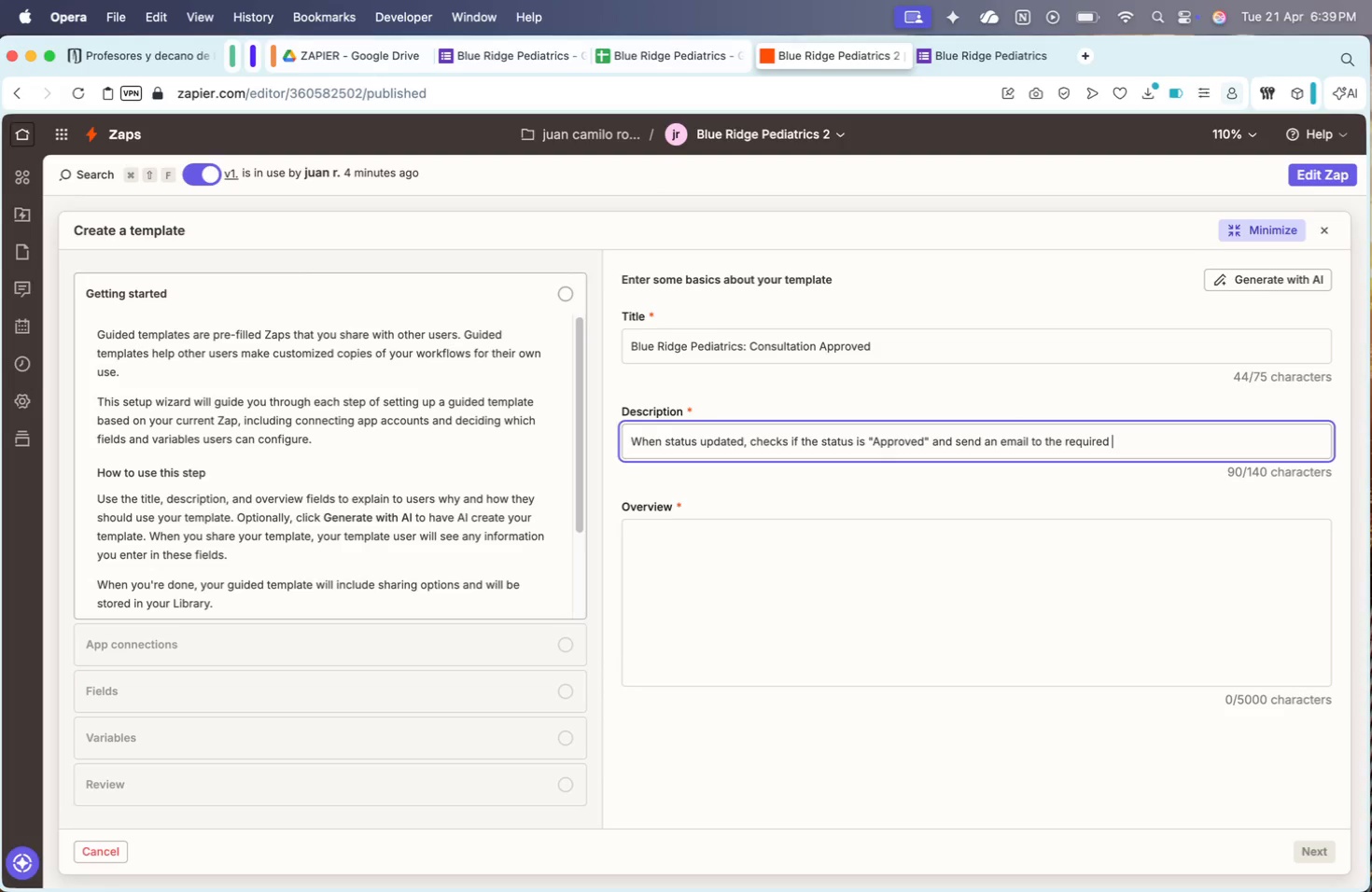 
type(doctor)
 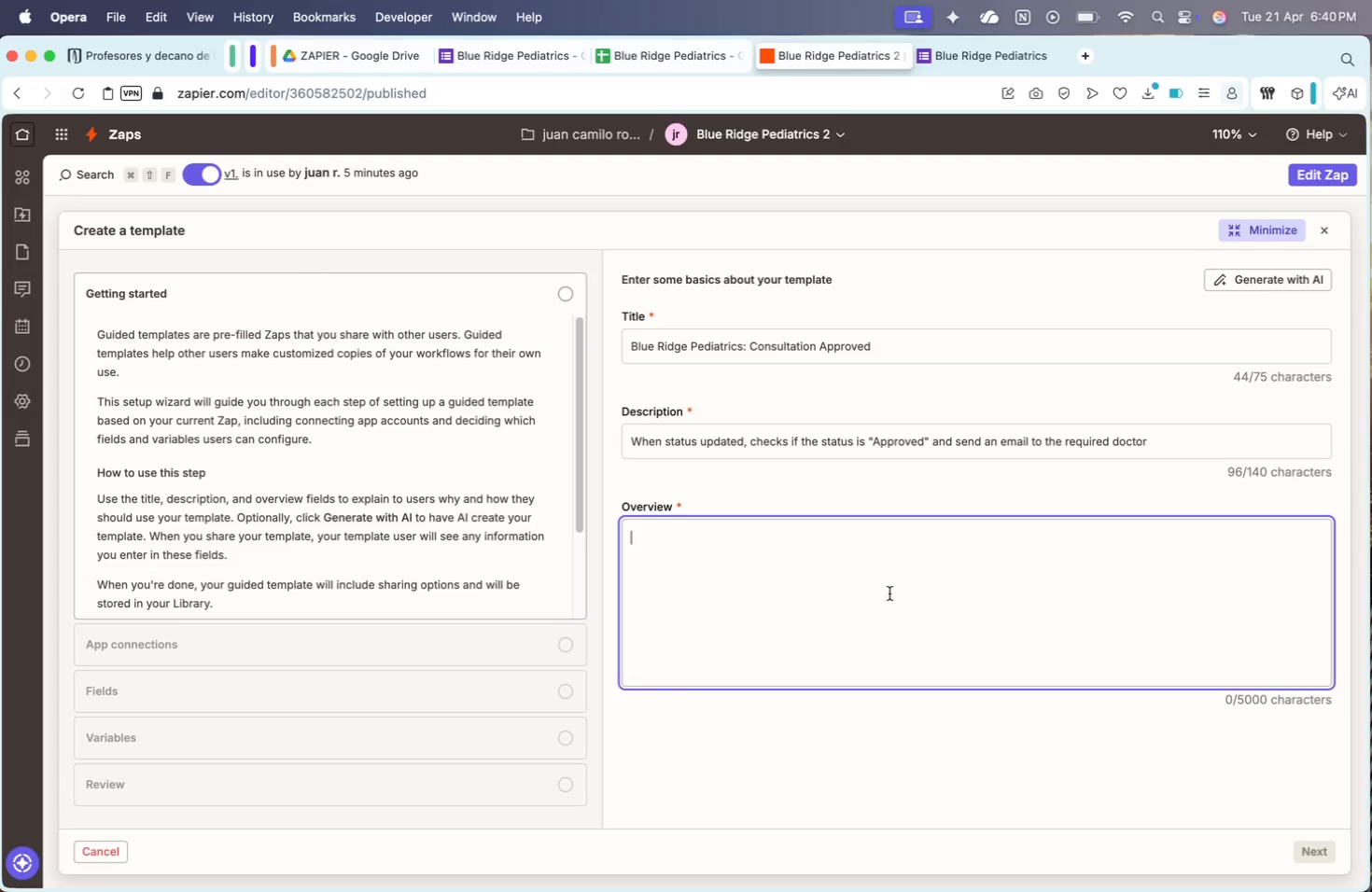 
key(1)
 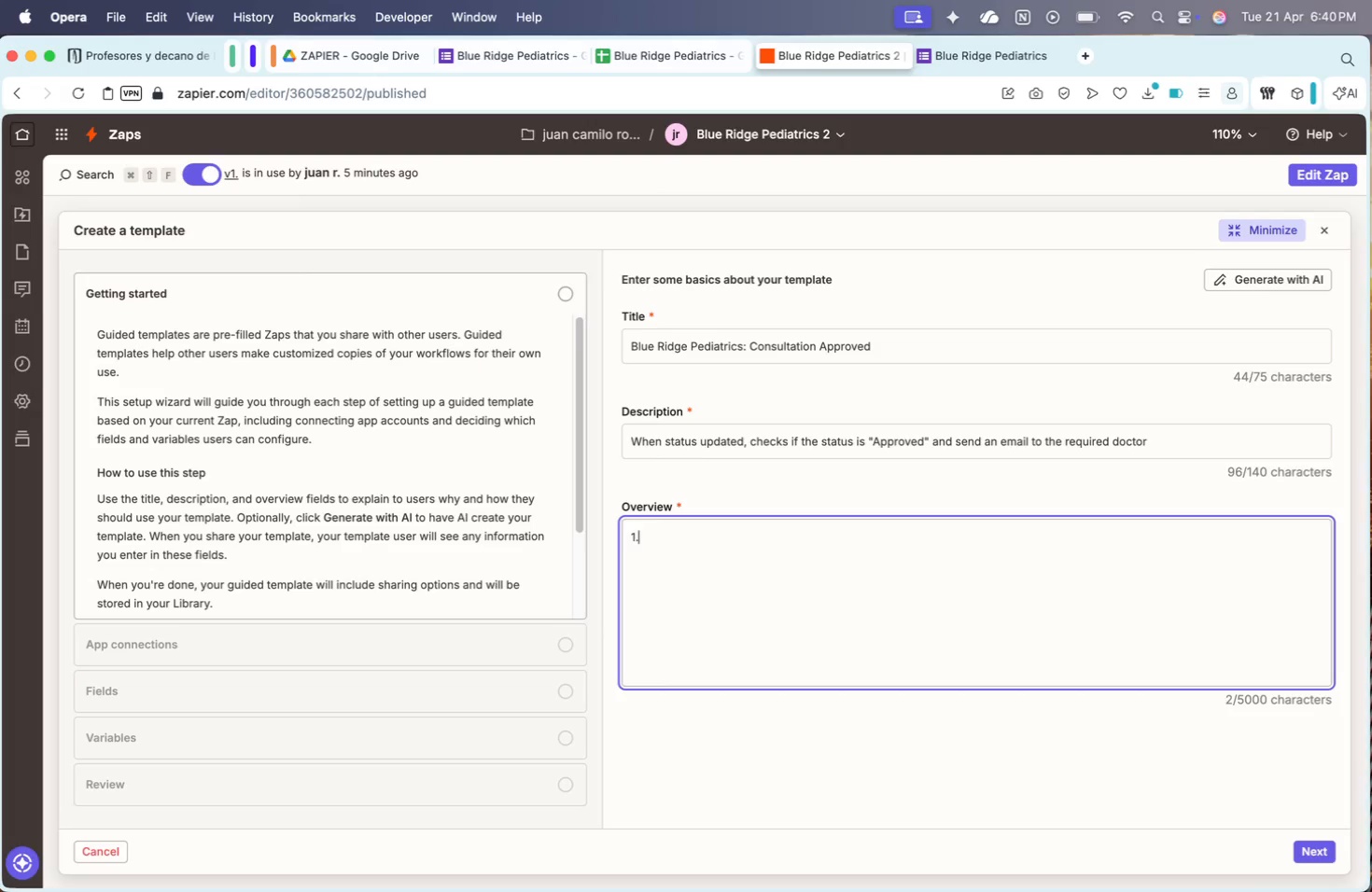 
key(Period)
 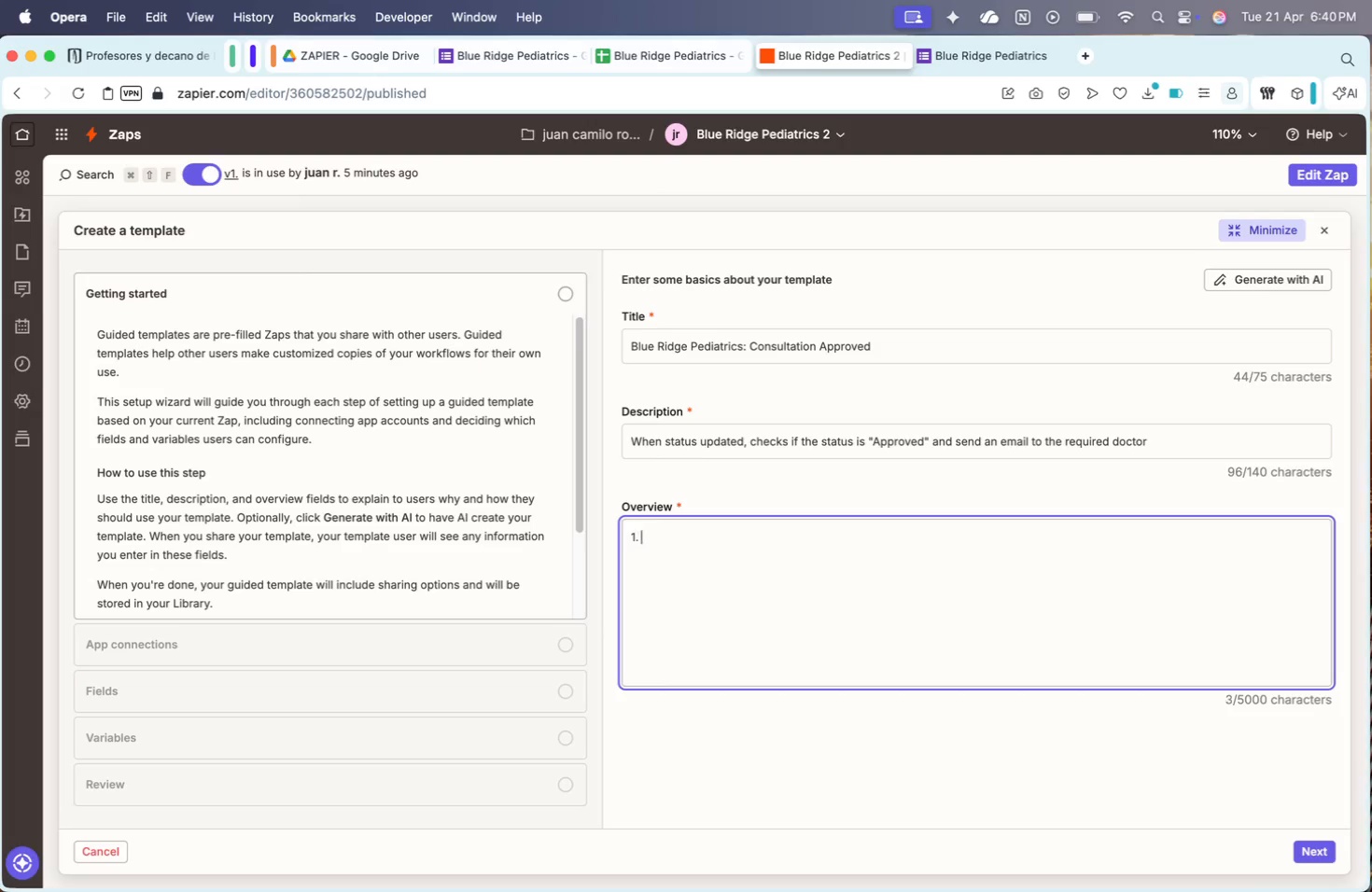 
key(Space)
 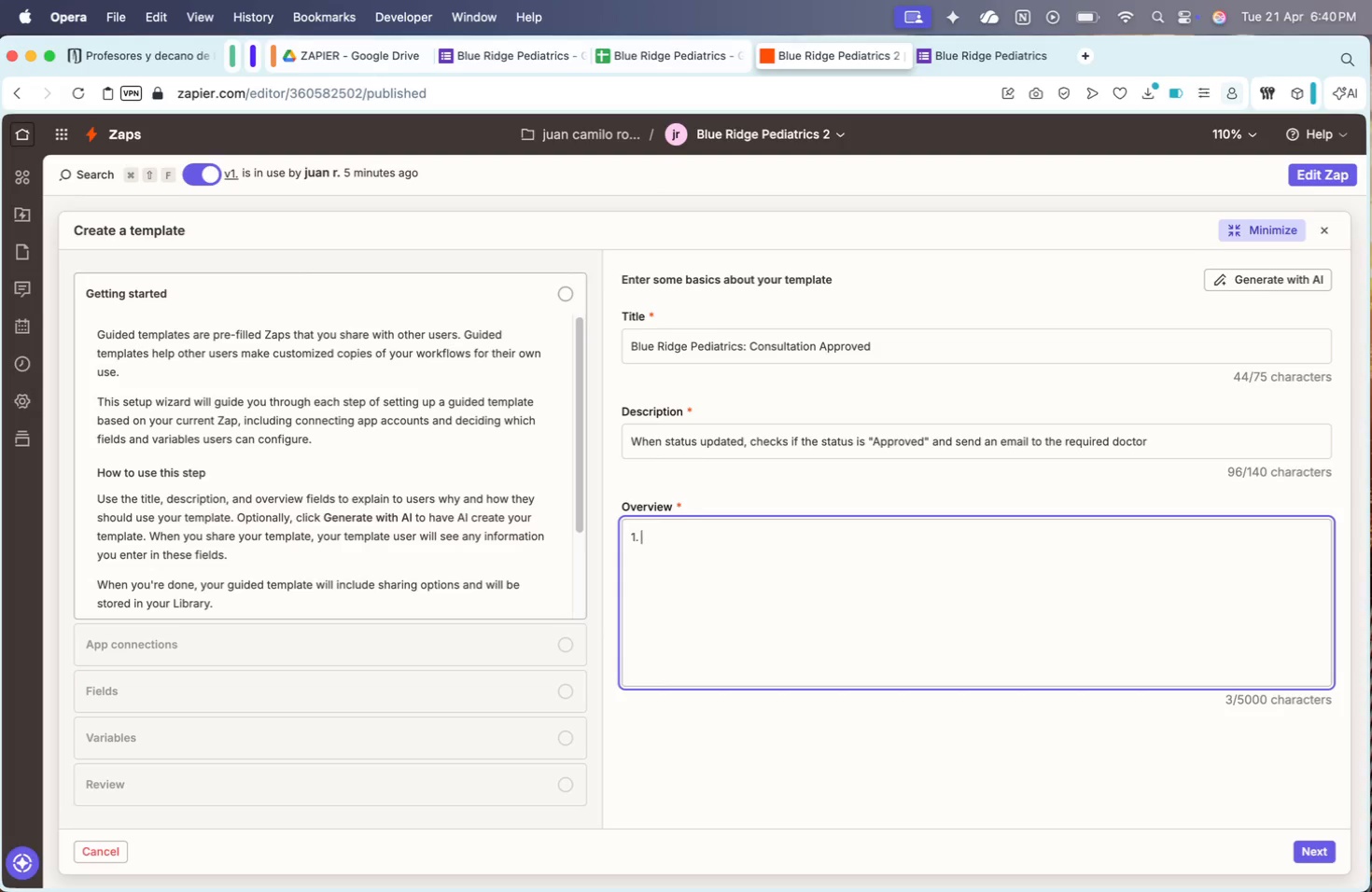 
left_click([1257, 226])